 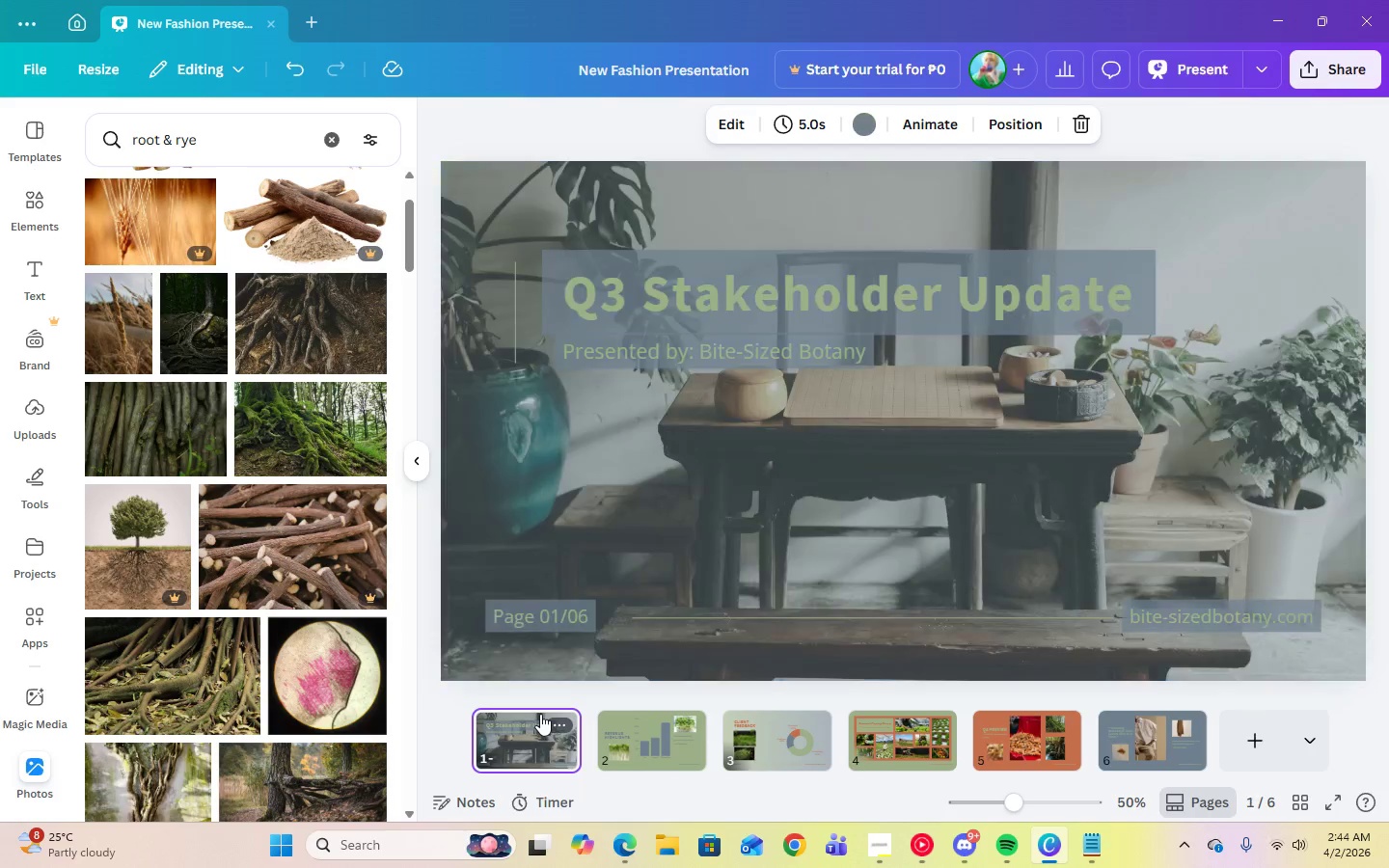 
left_click([1194, 74])
 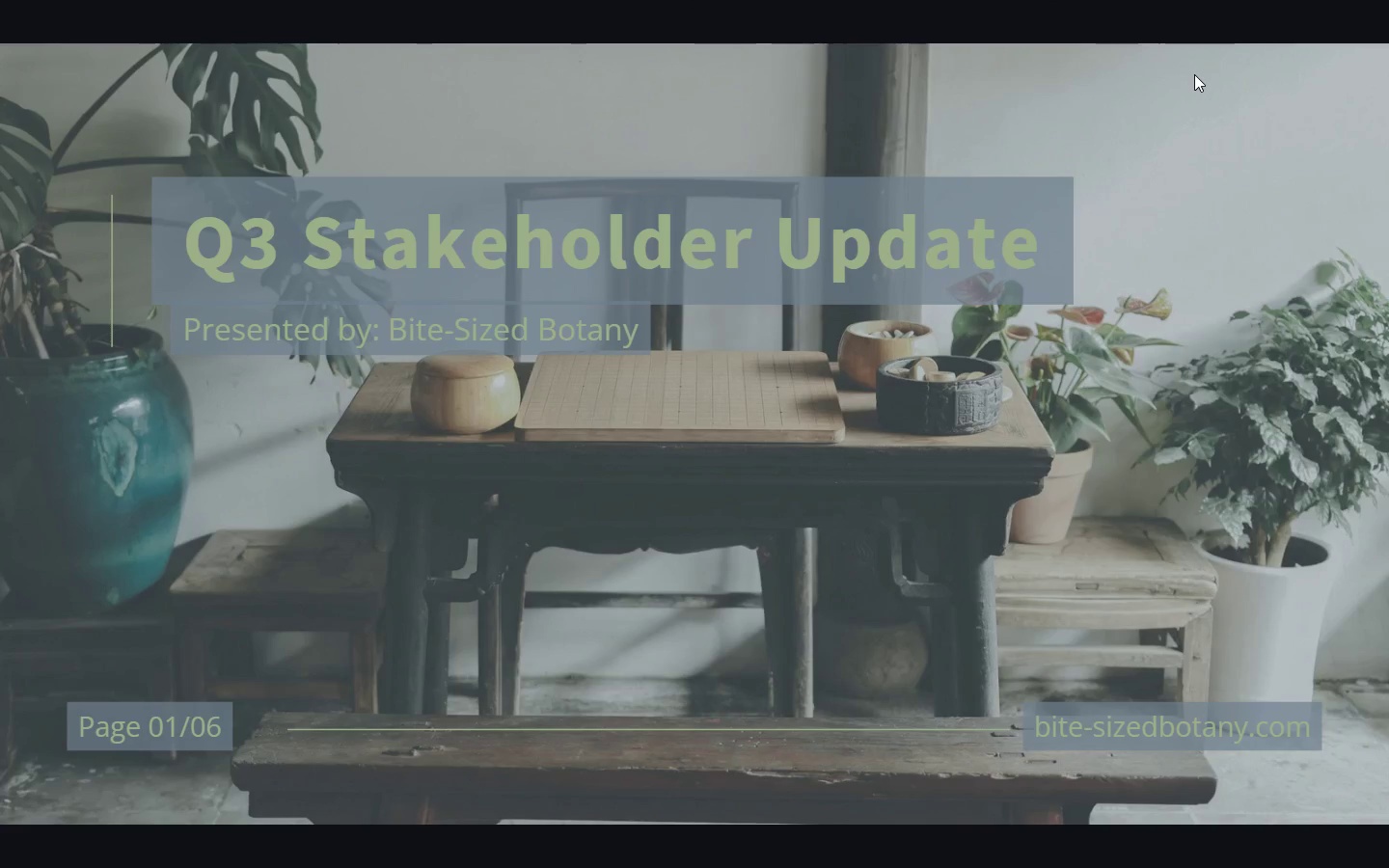 
wait(6.44)
 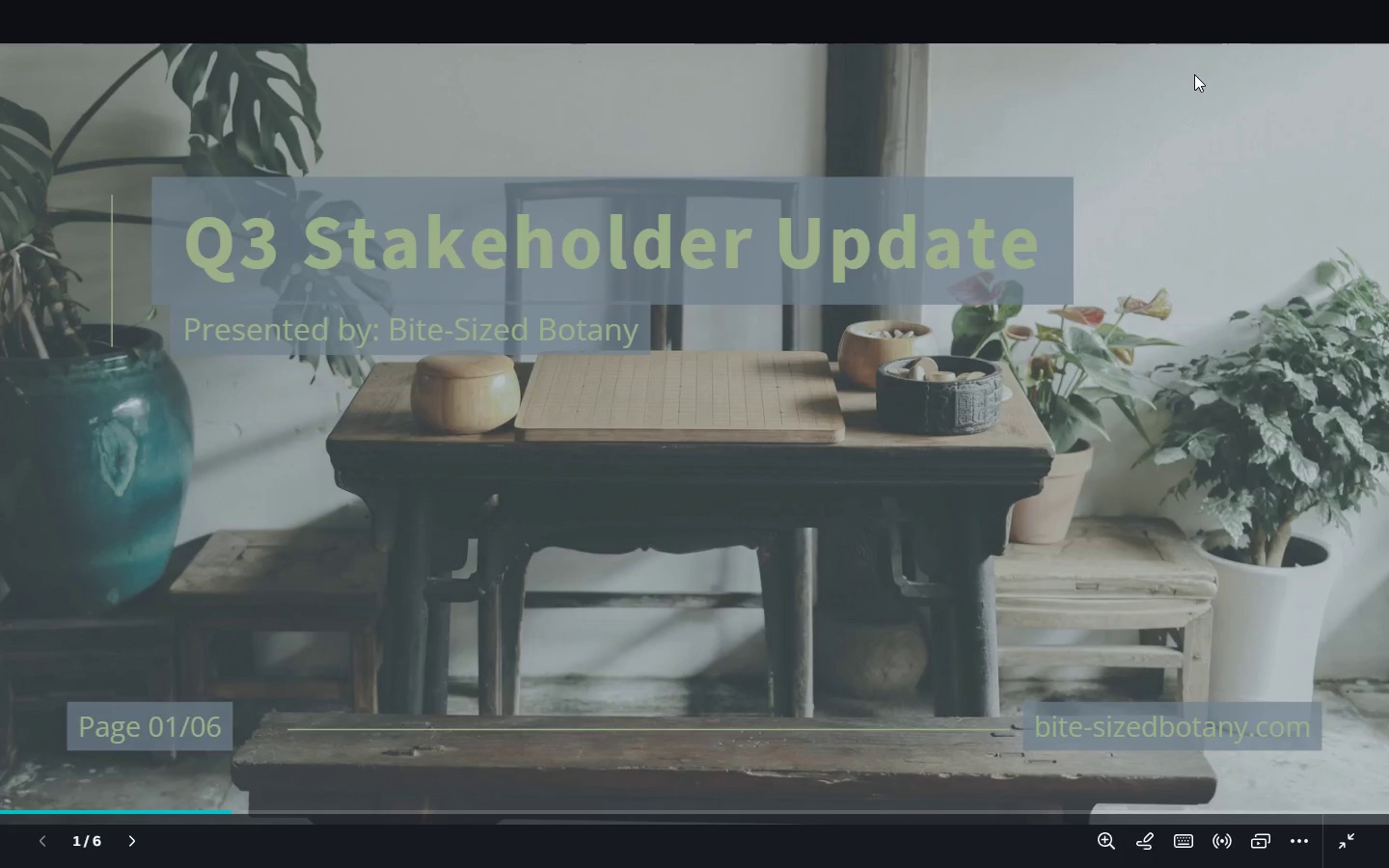 
key(ArrowRight)
 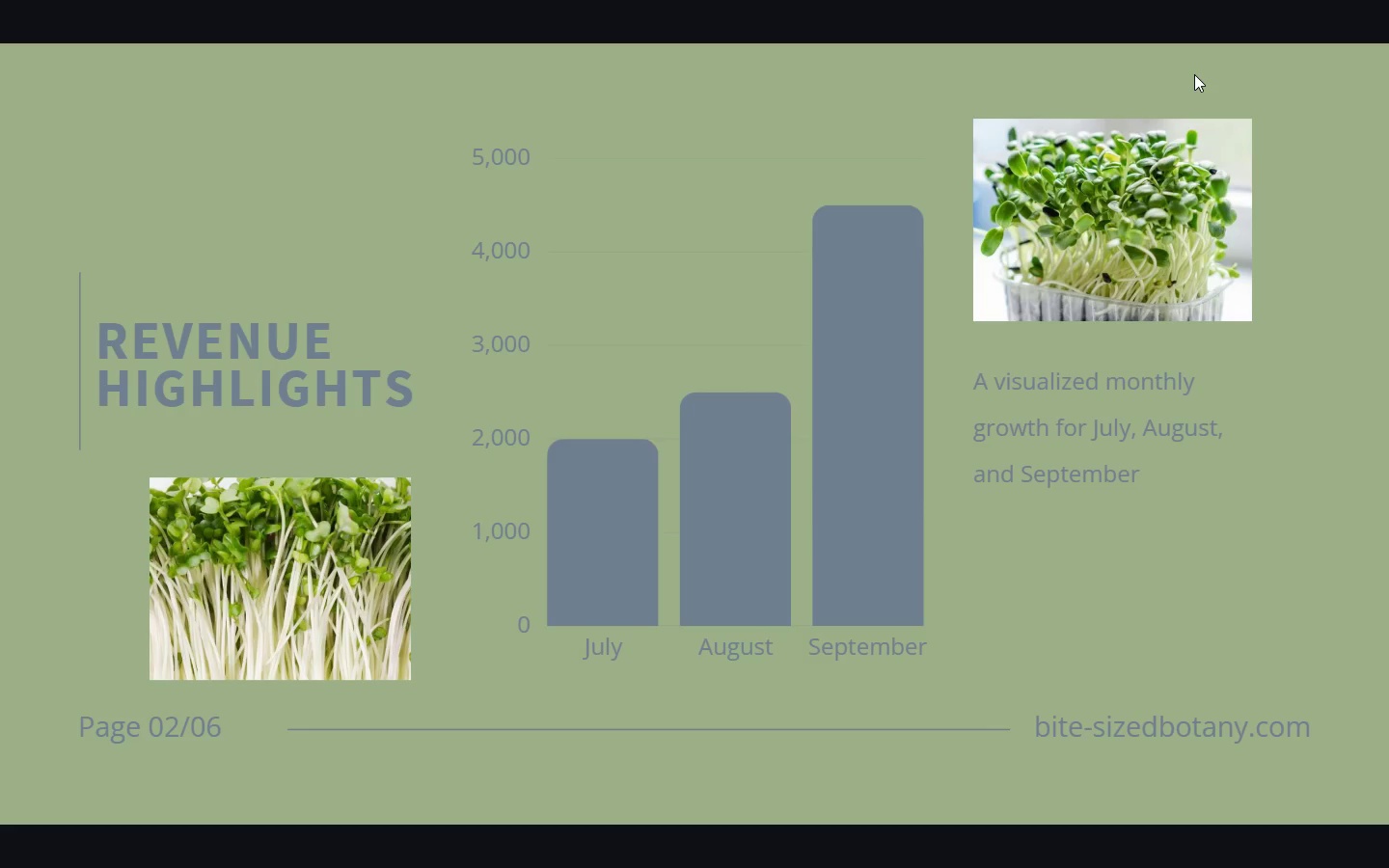 
key(ArrowRight)
 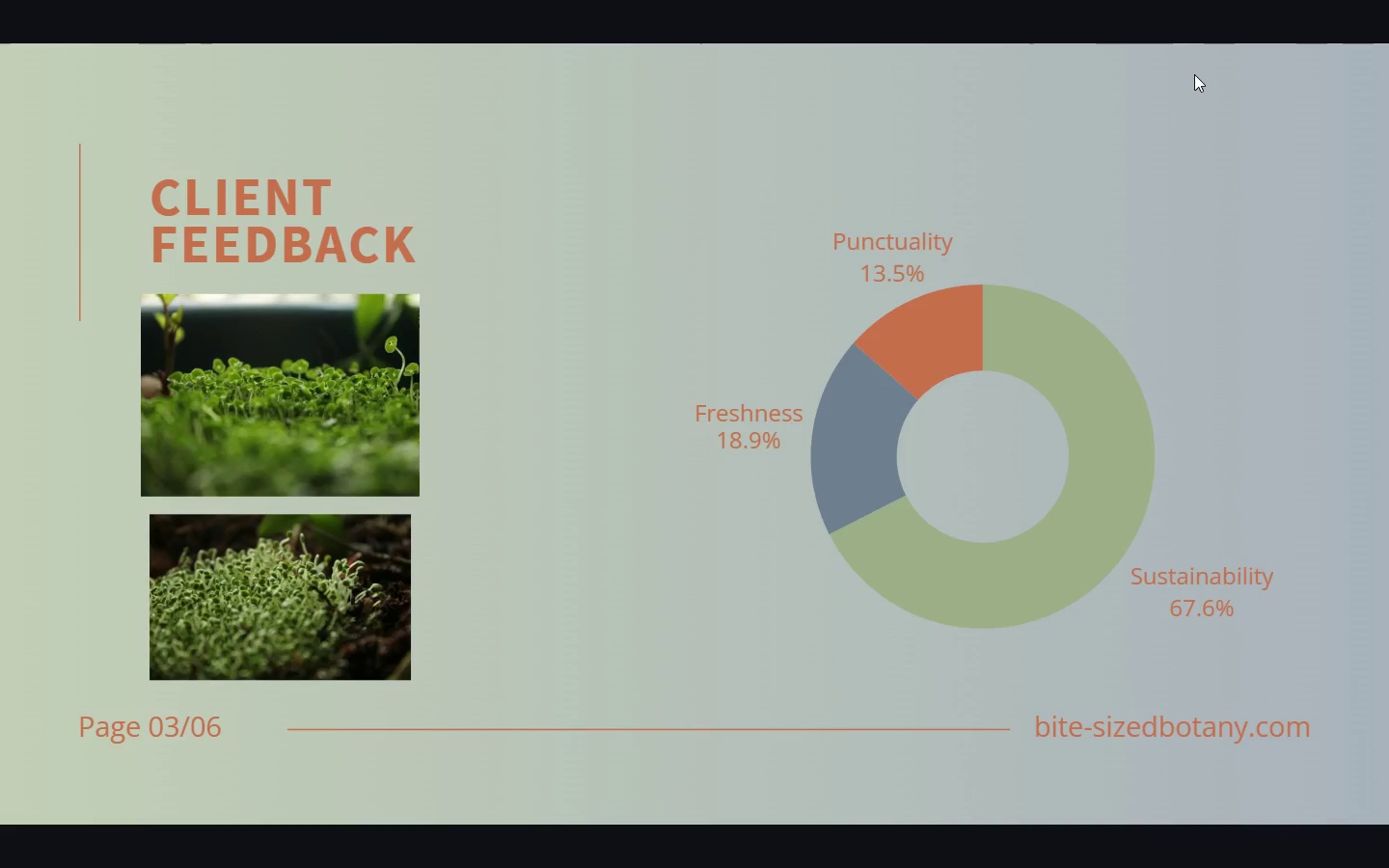 
key(ArrowRight)
 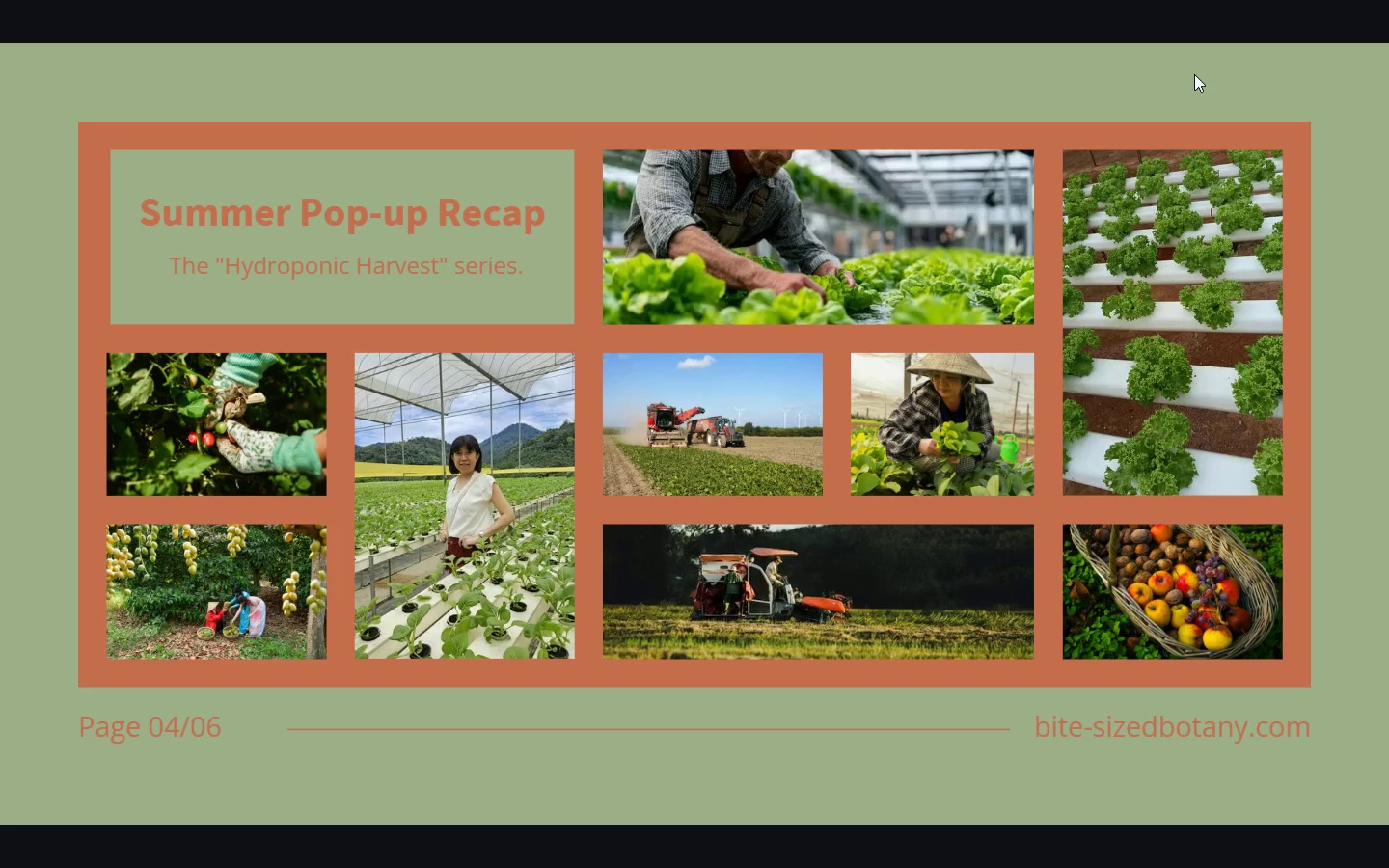 
key(ArrowRight)
 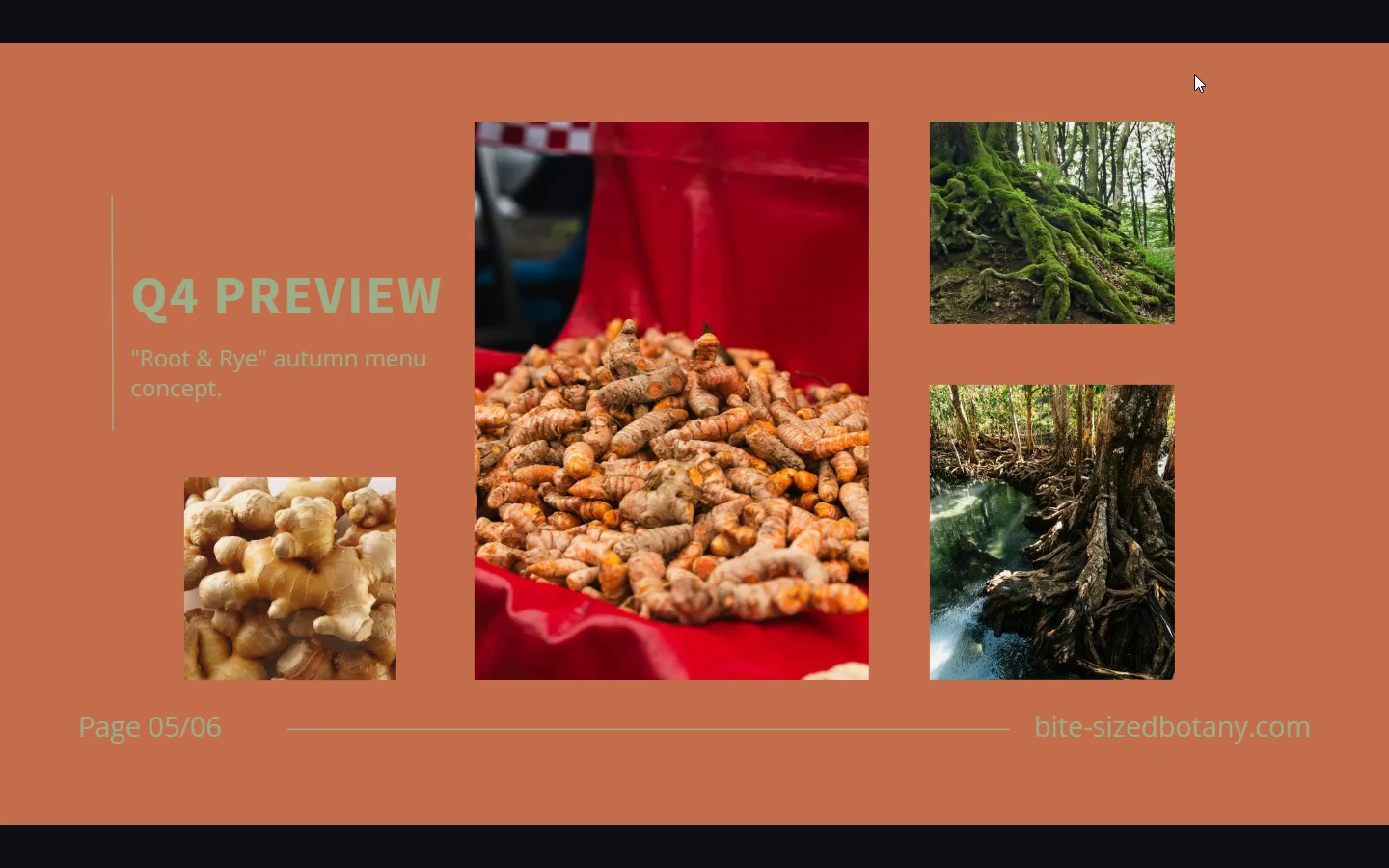 
wait(8.22)
 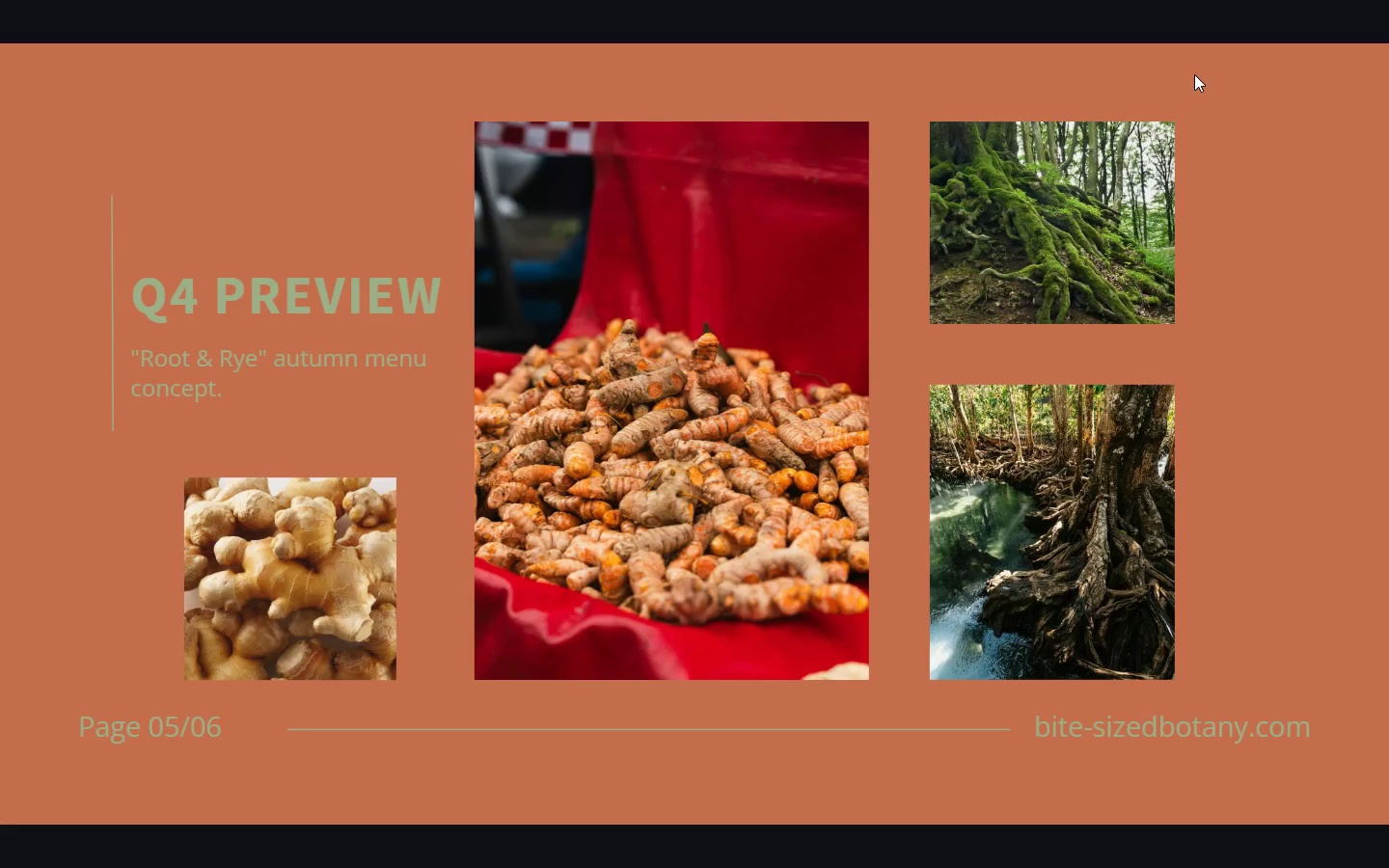 
key(ArrowRight)
 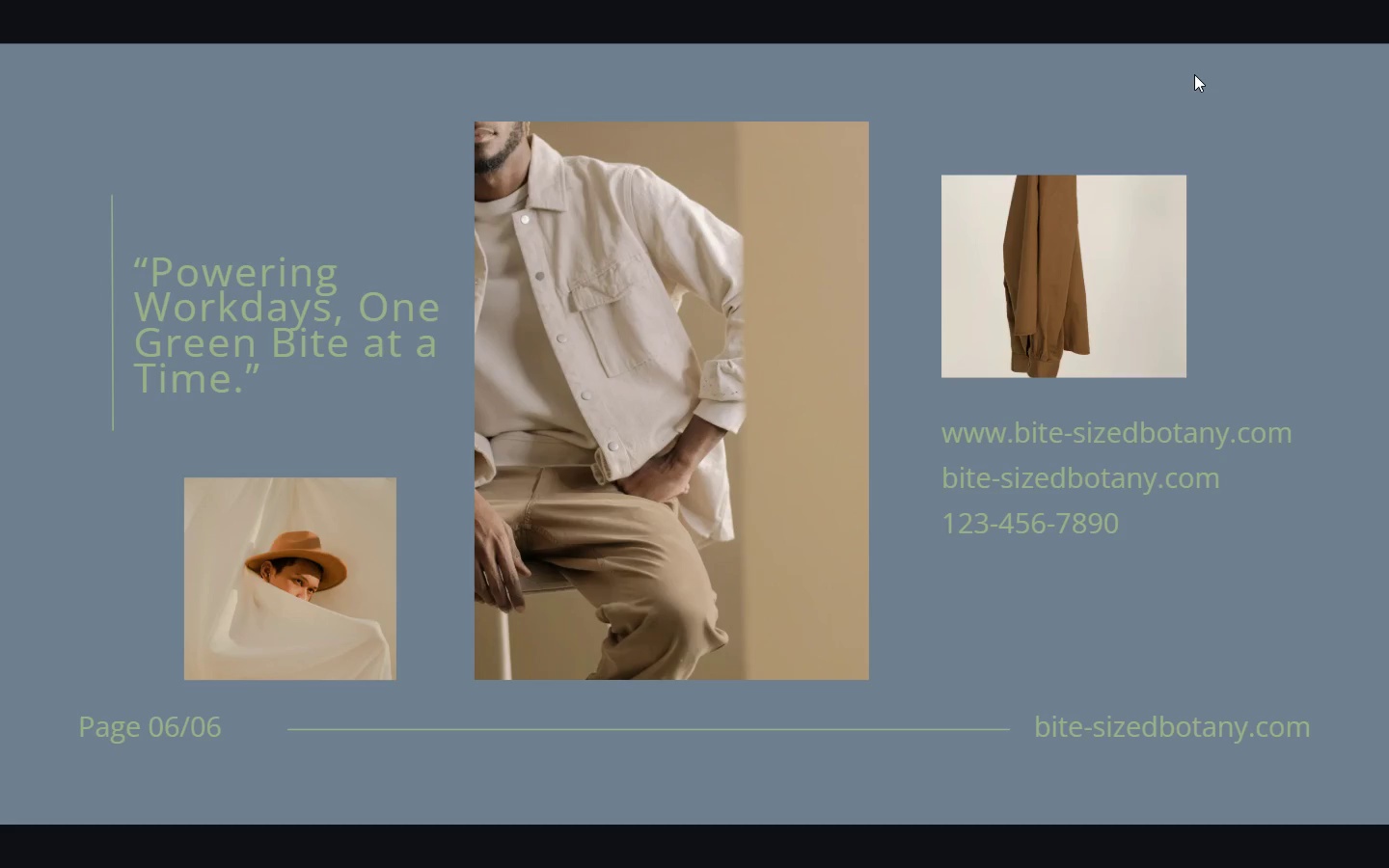 
wait(8.09)
 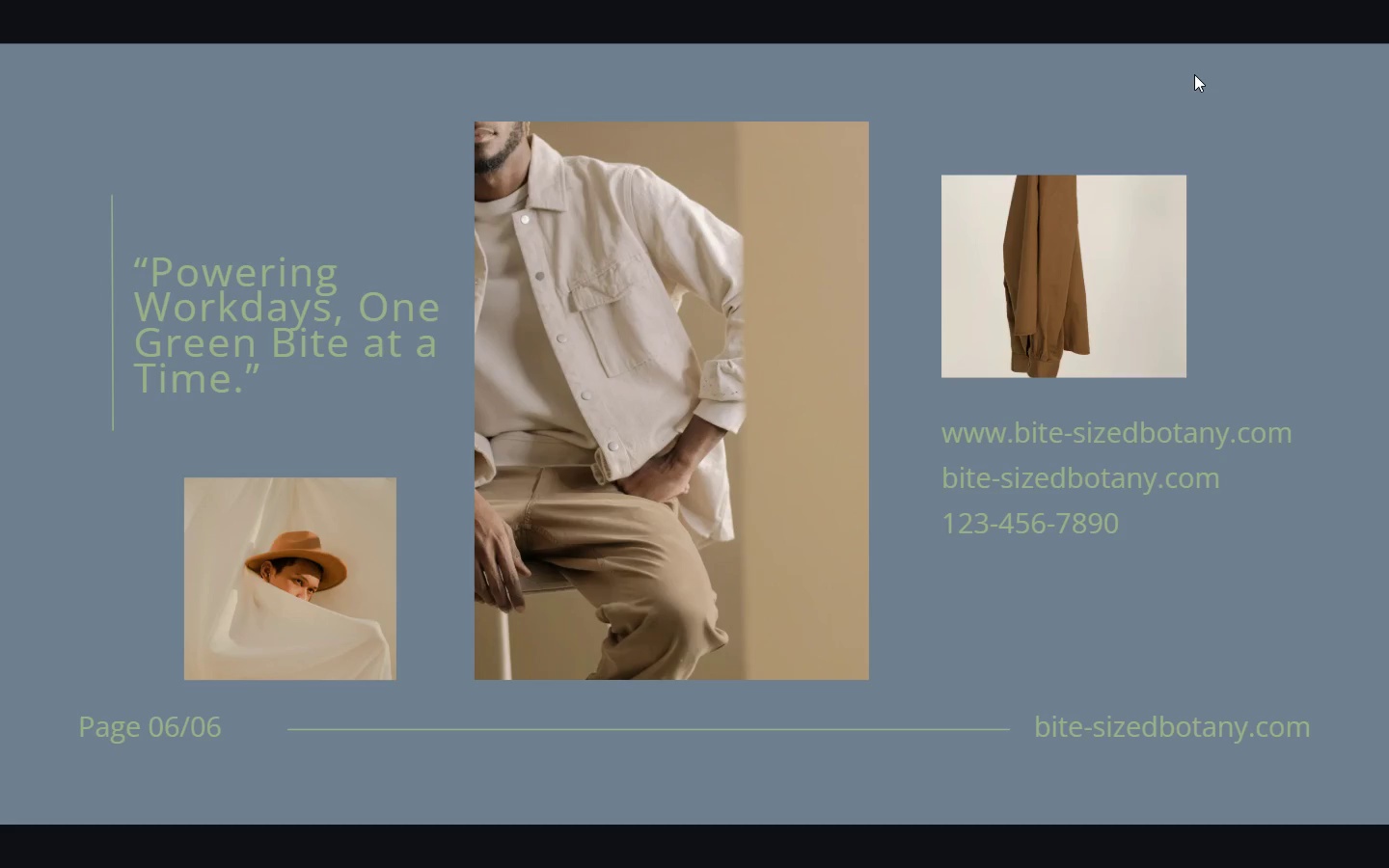 
key(ArrowLeft)
 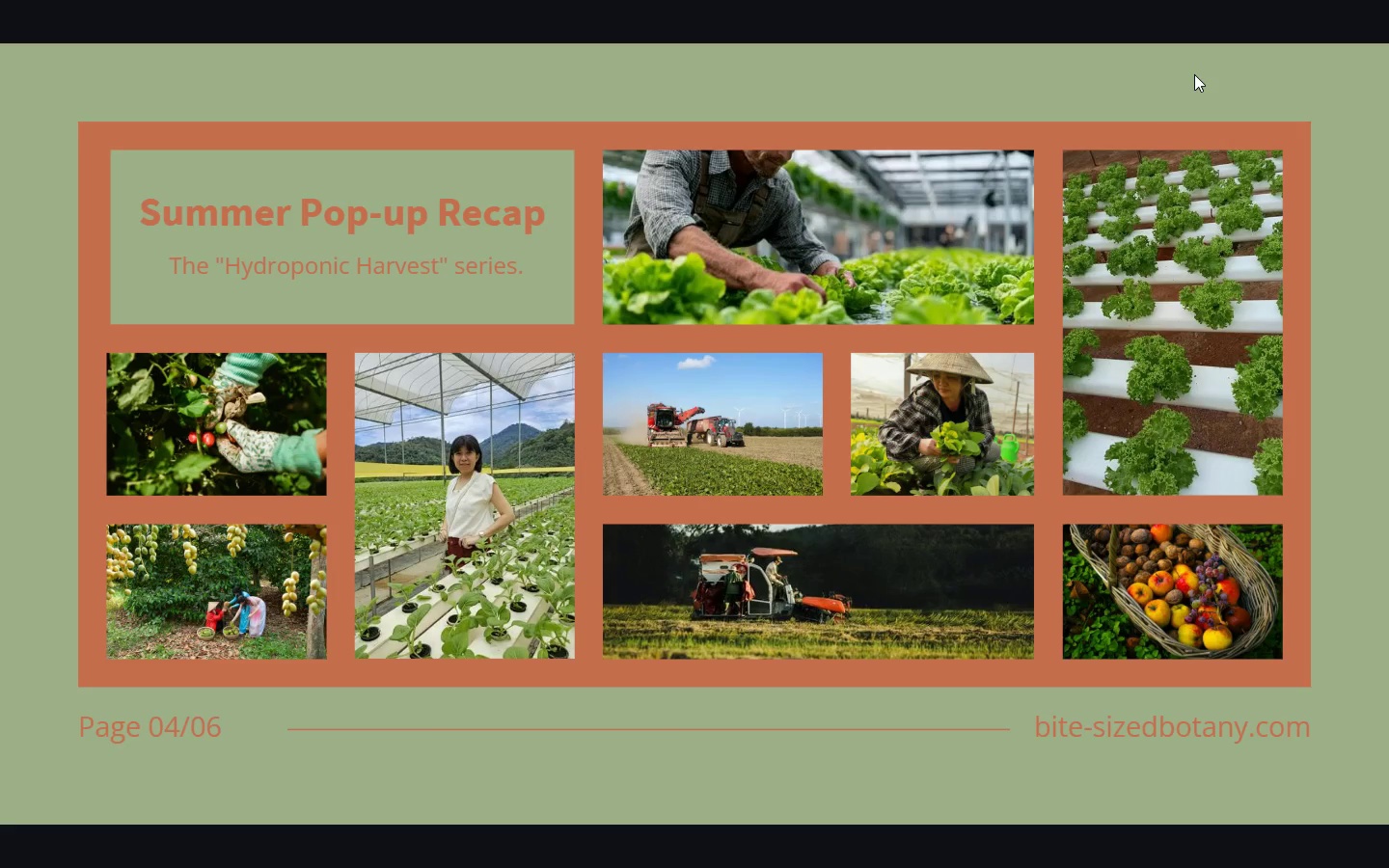 
key(ArrowLeft)
 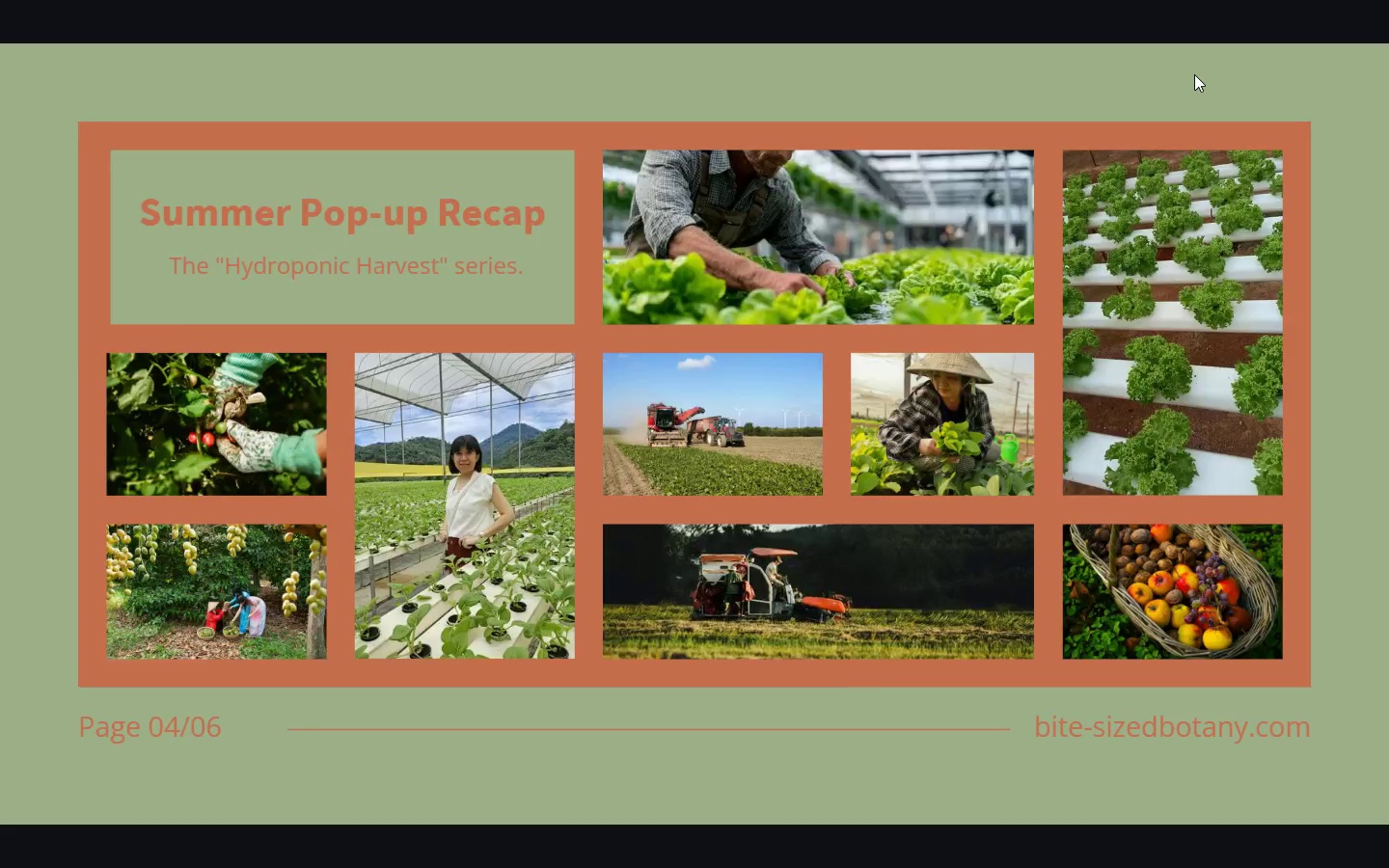 
key(ArrowLeft)
 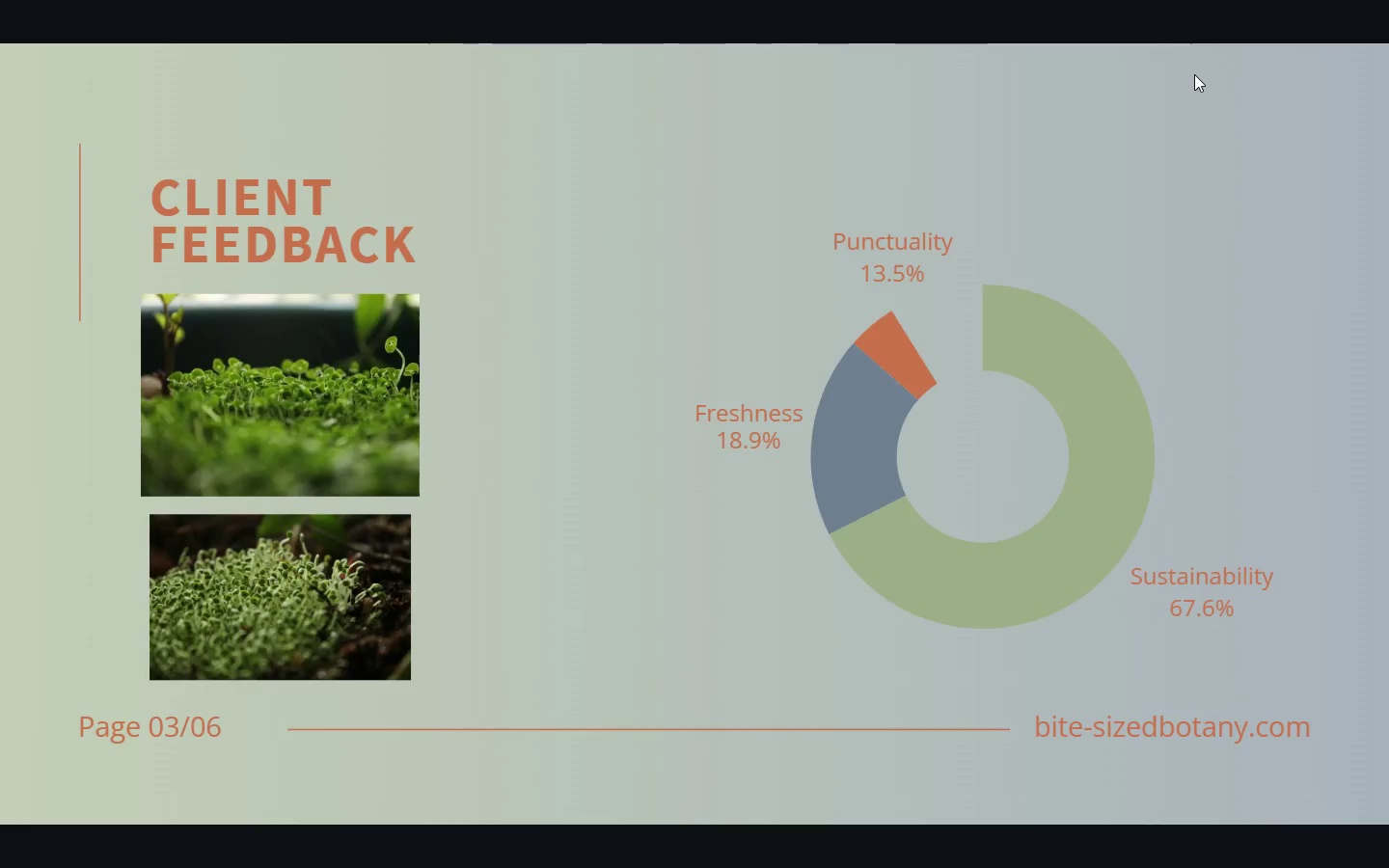 
key(ArrowLeft)
 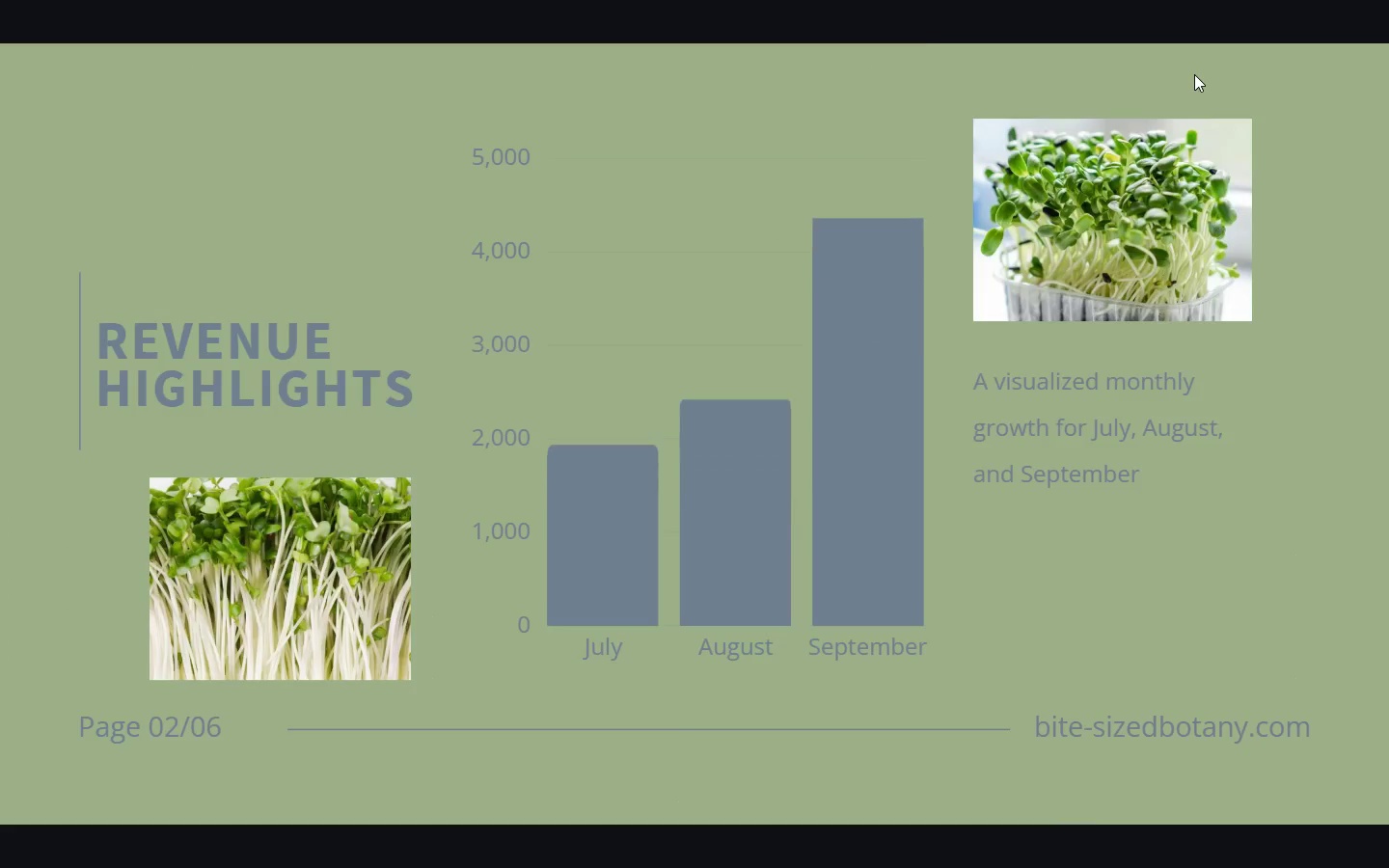 
key(ArrowLeft)
 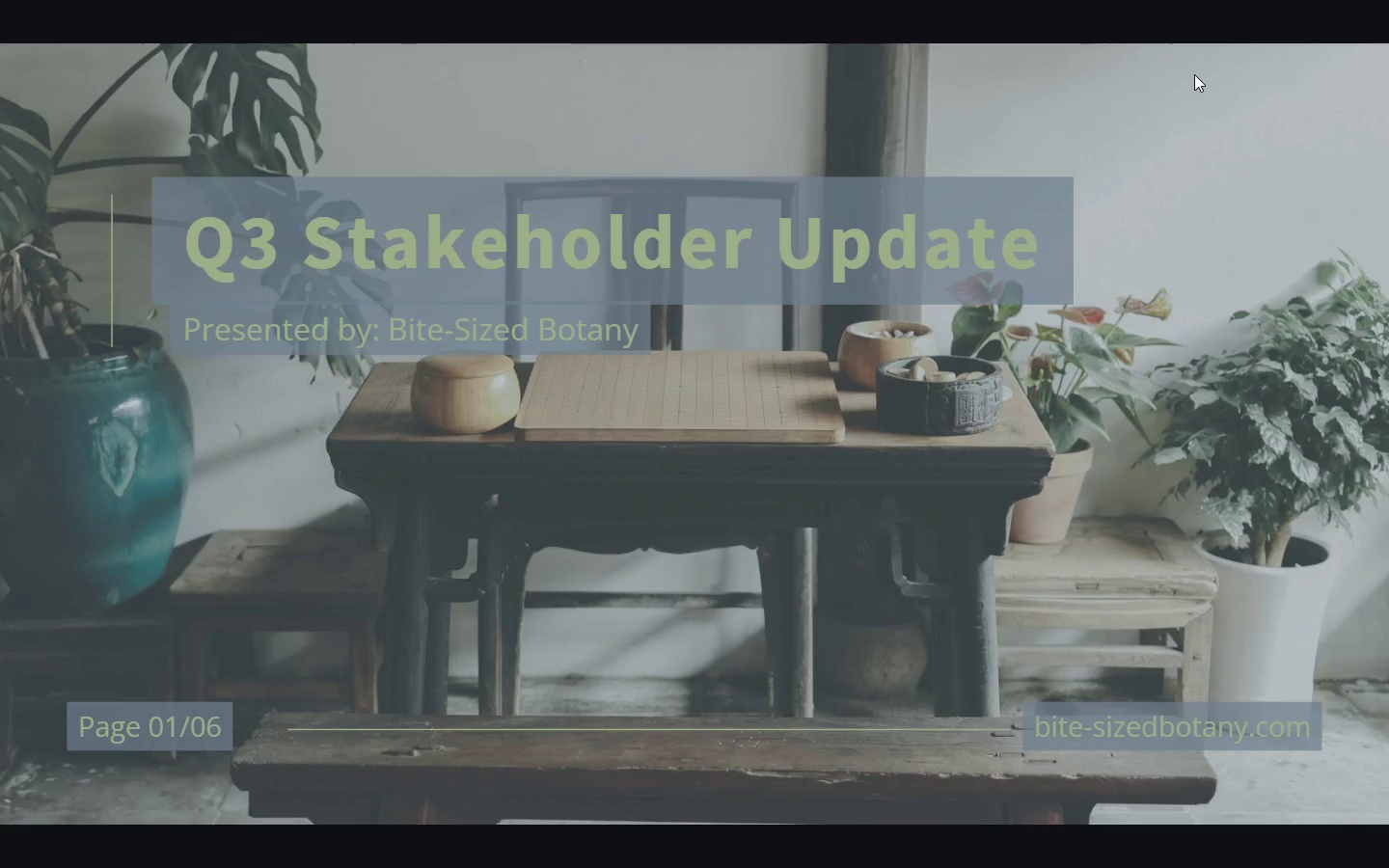 
key(Escape)
 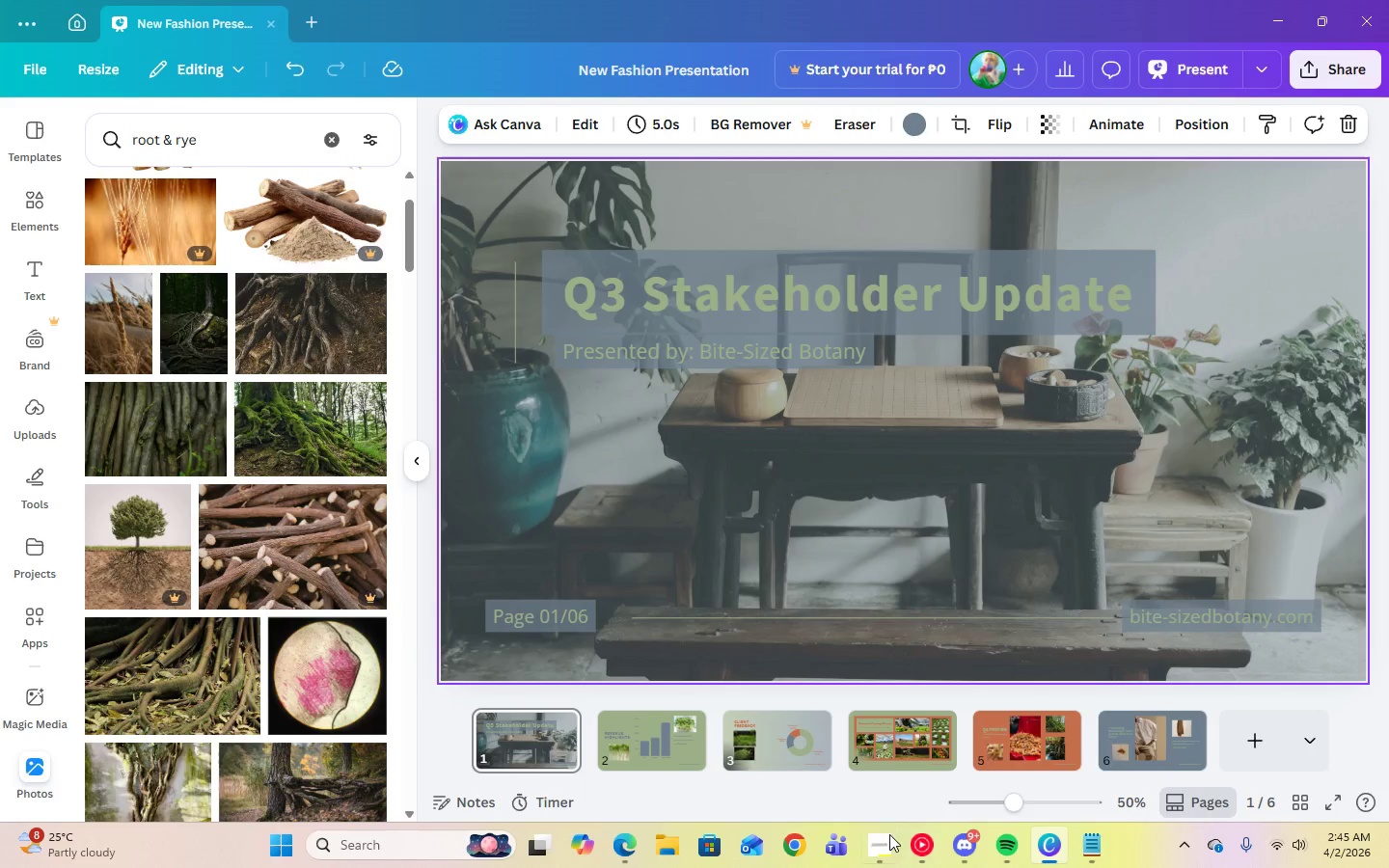 
left_click([885, 864])